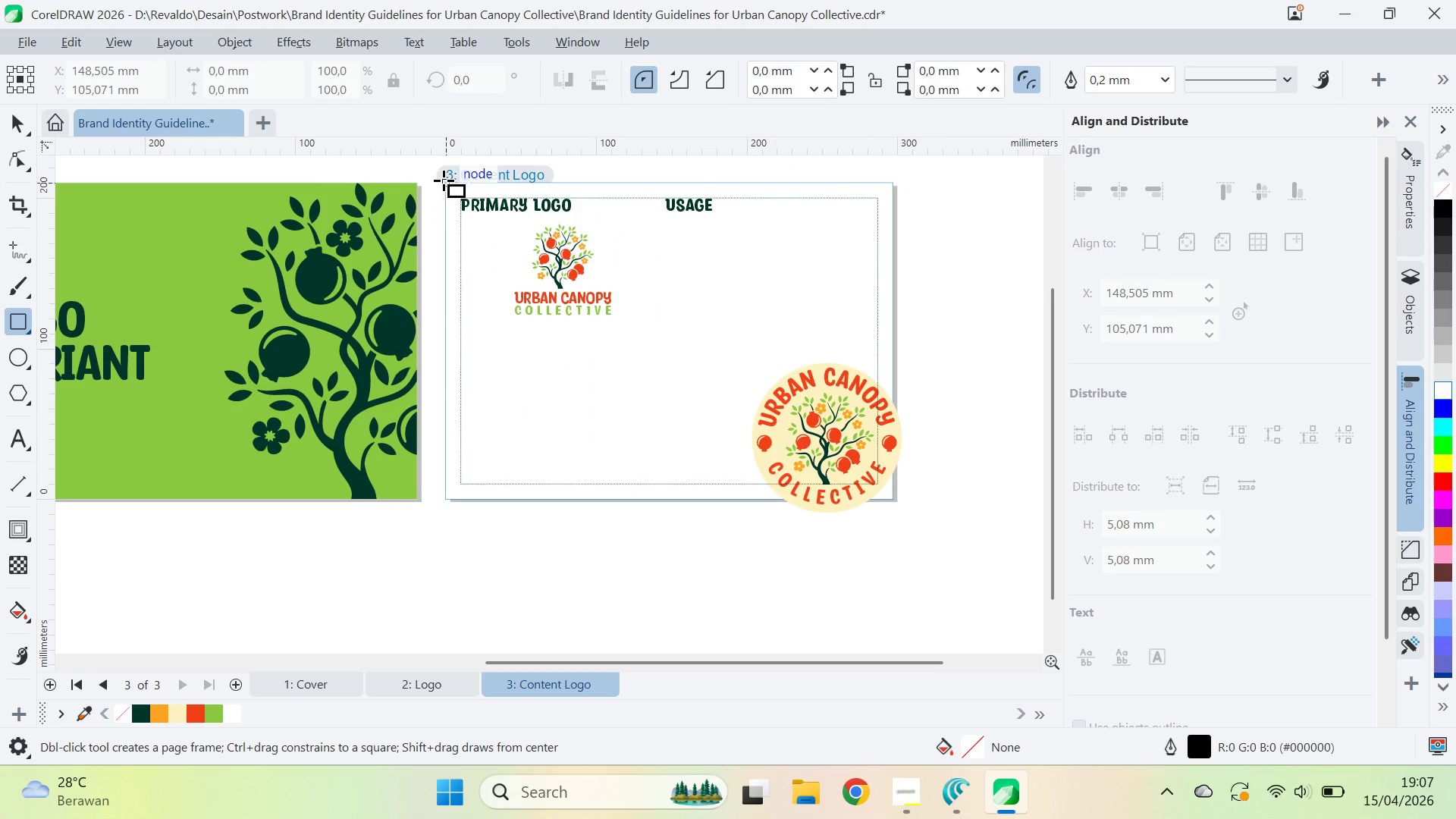 
left_click_drag(start_coordinate=[442, 181], to_coordinate=[891, 235])
 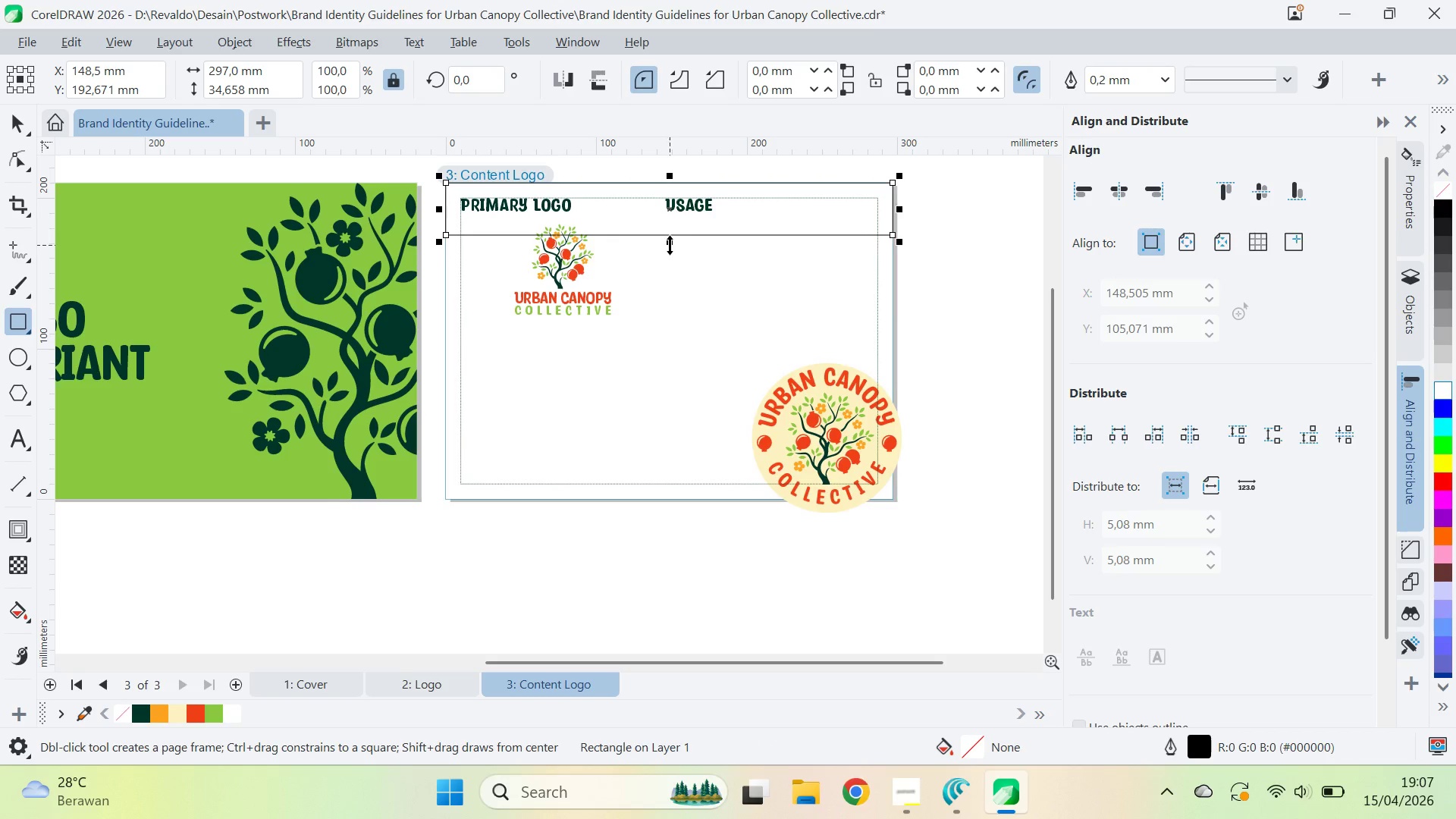 
left_click_drag(start_coordinate=[670, 245], to_coordinate=[764, 207])
 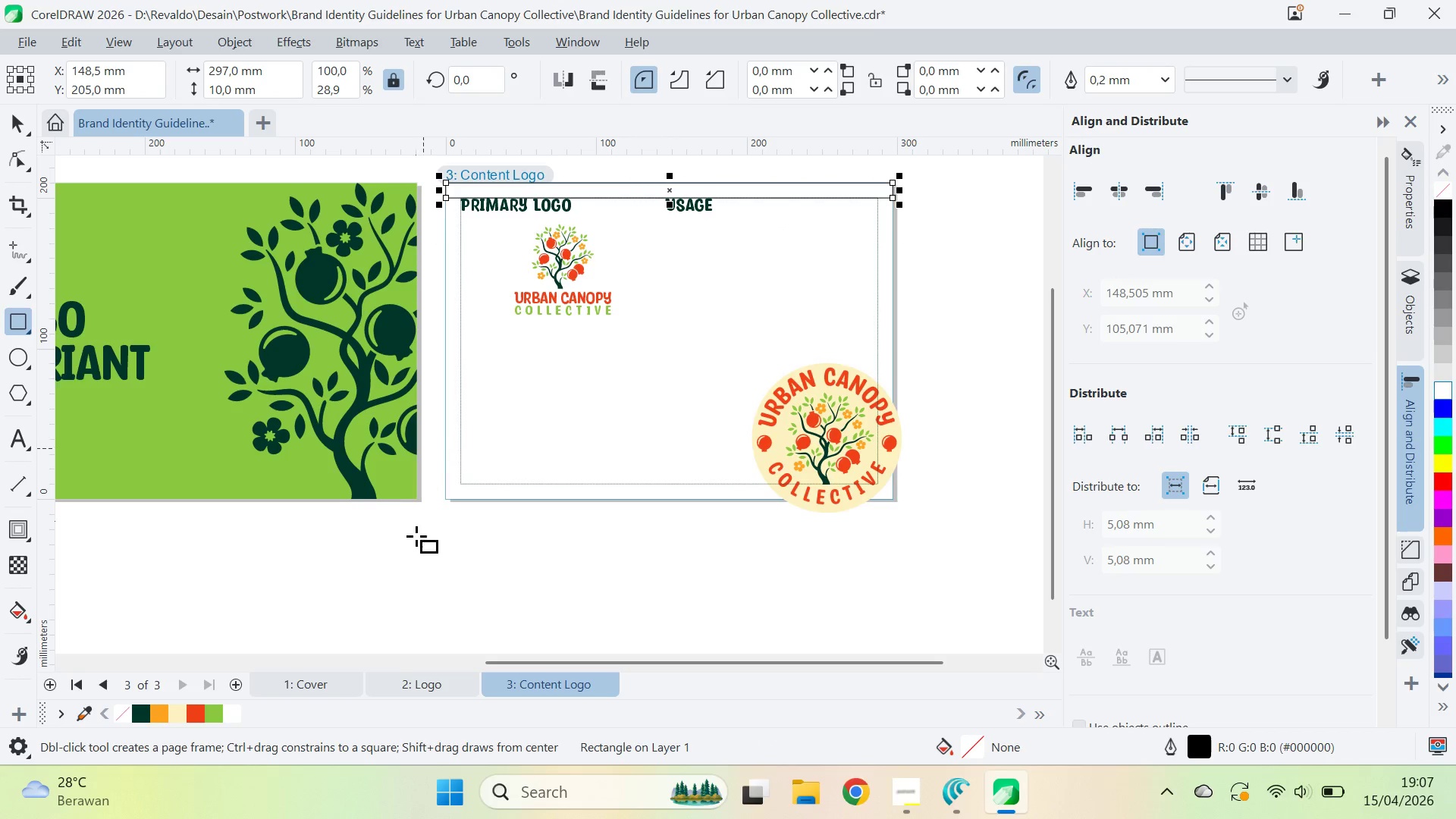 
key(V)
 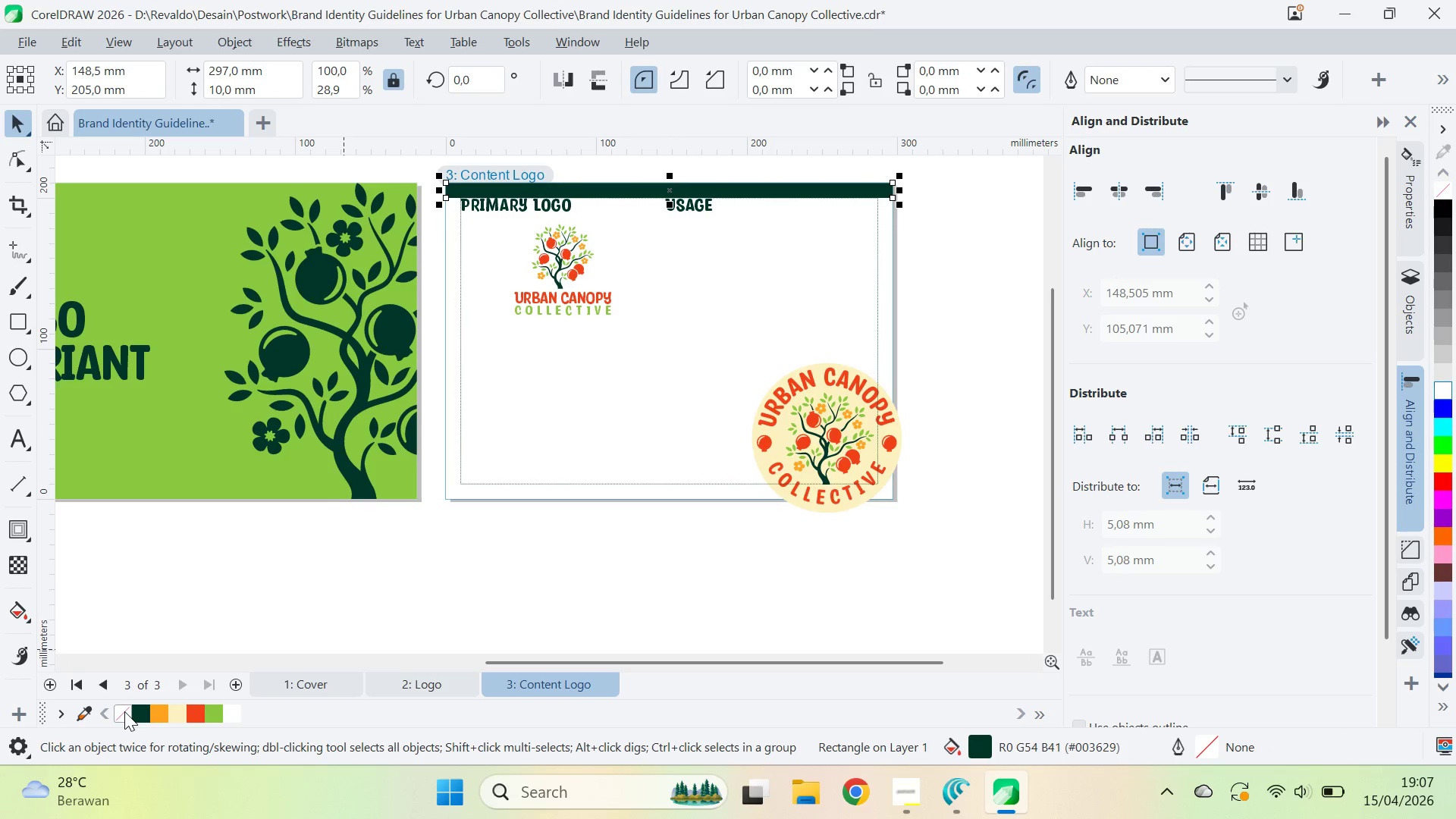 
mouse_move([196, 711])
 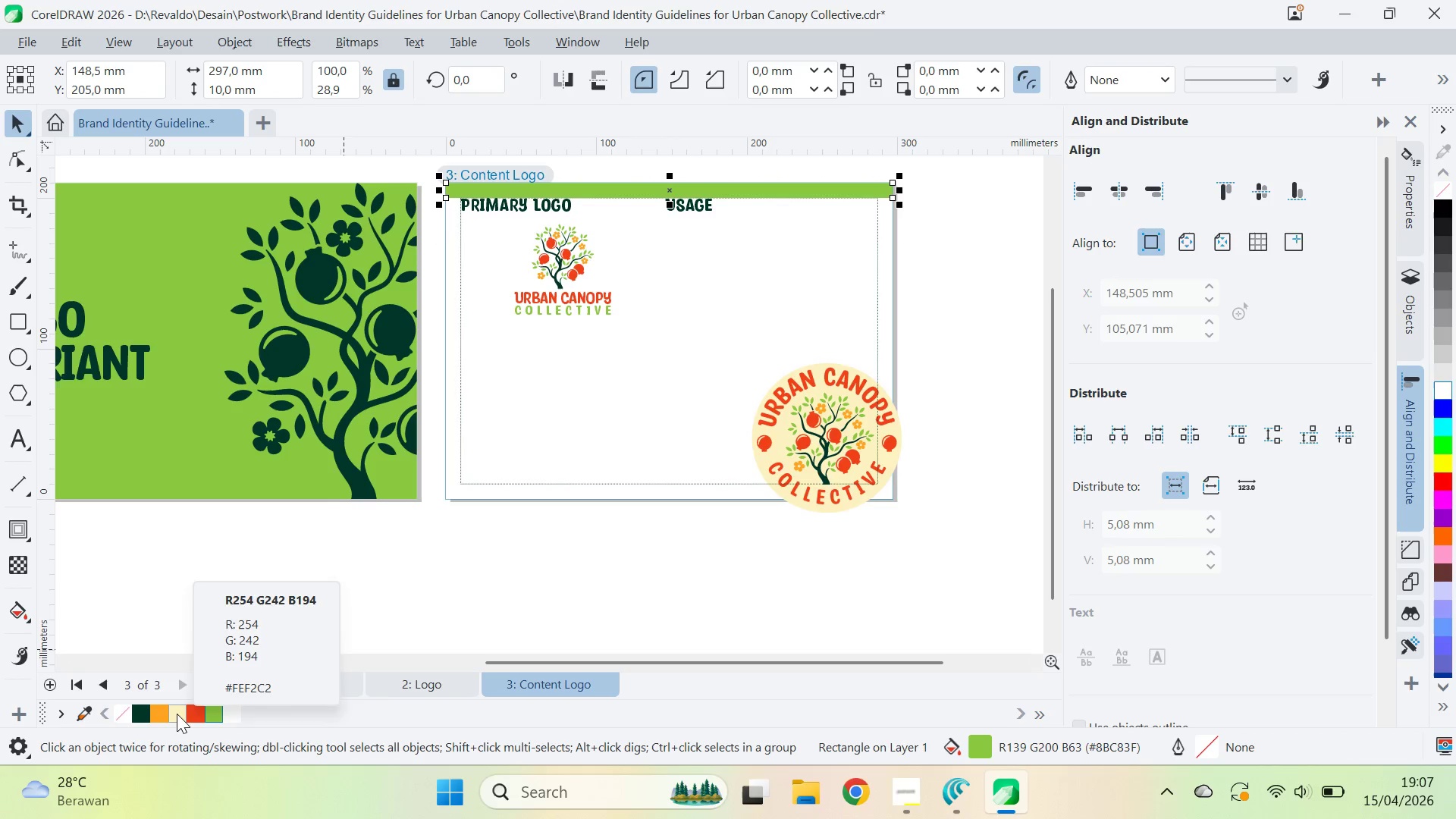 
left_click([177, 714])
 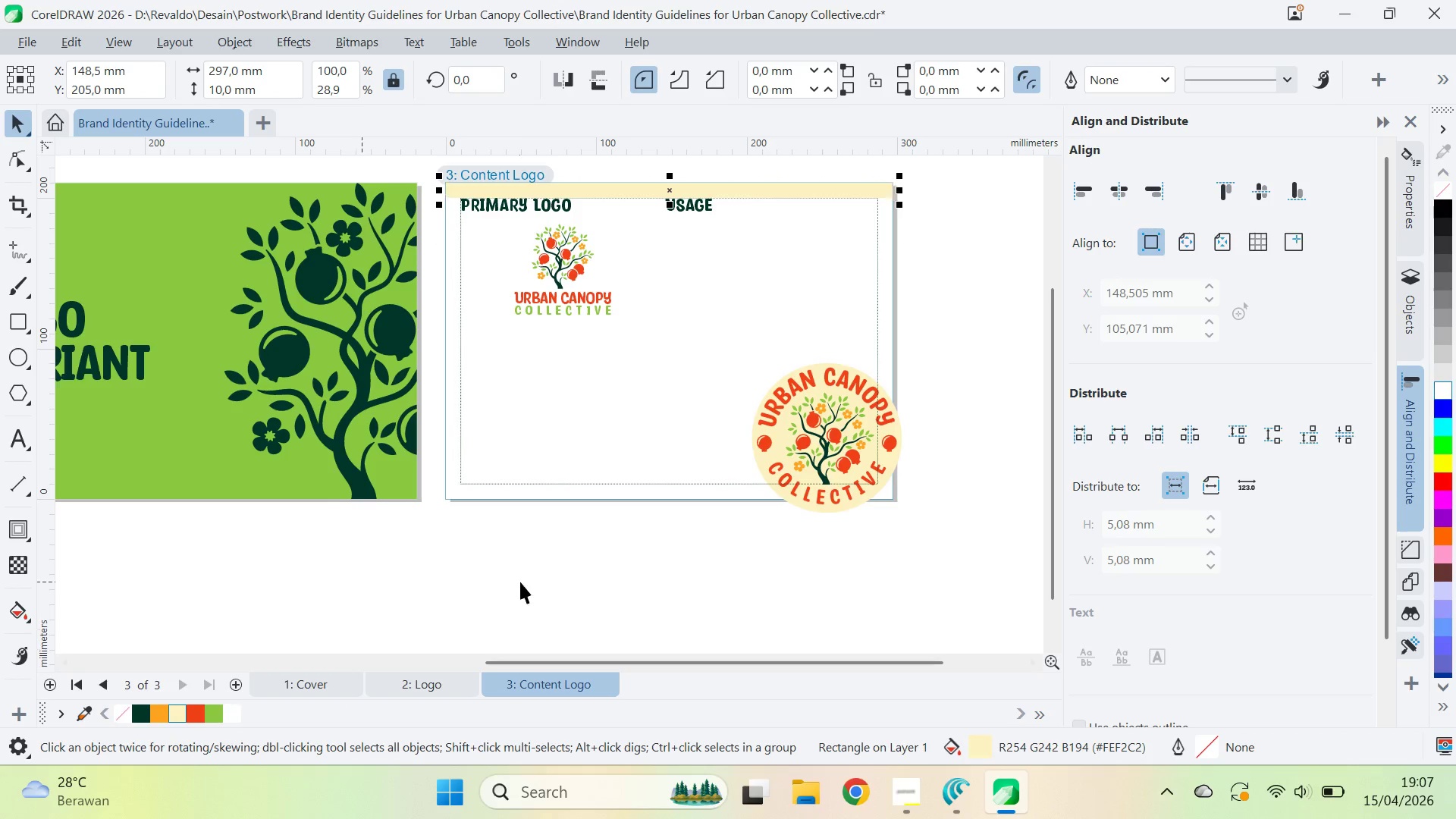 
left_click([520, 581])
 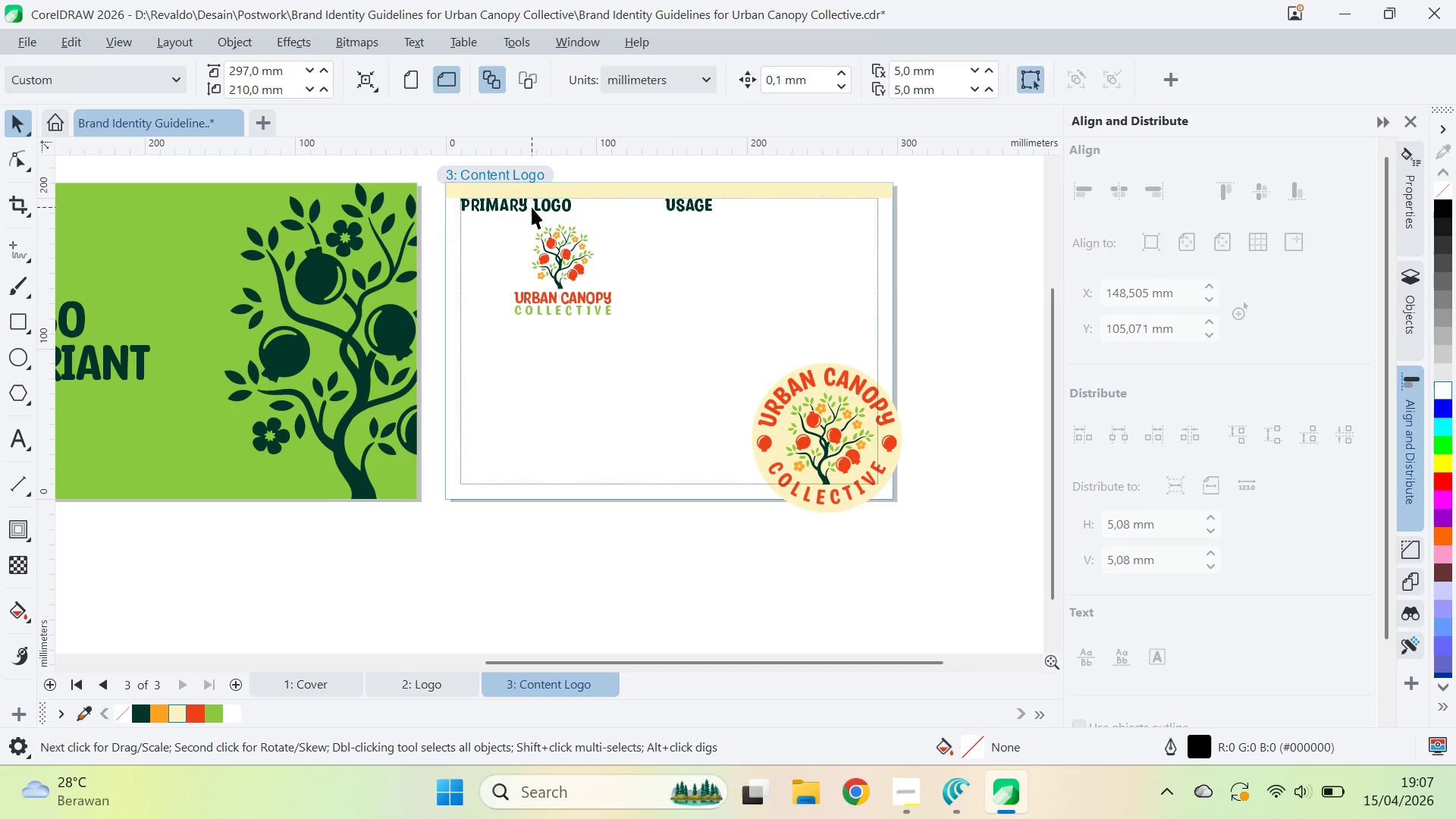 
left_click([532, 207])
 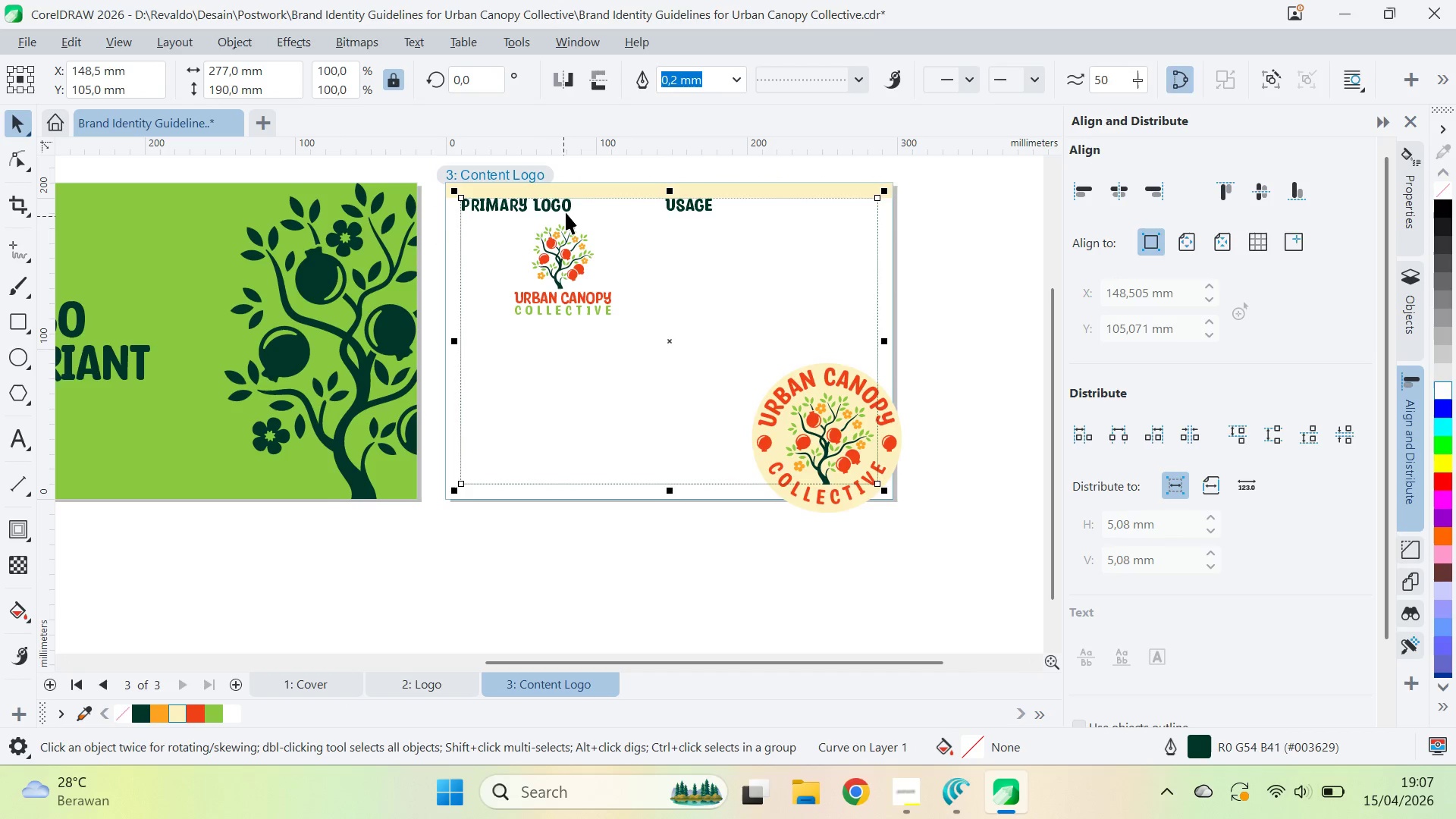 
left_click([566, 210])
 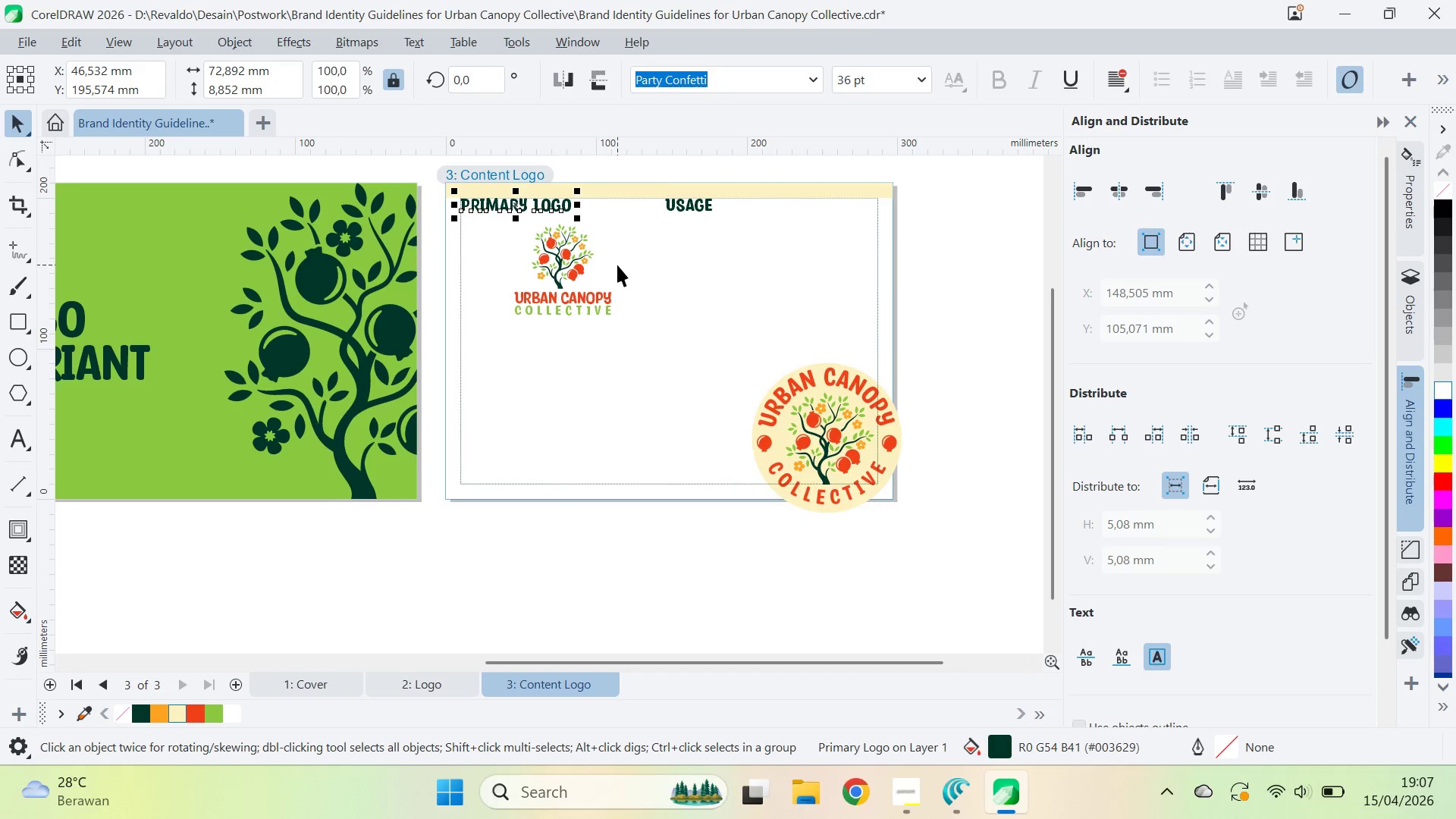 
hold_key(key=ArrowDown, duration=1.5)
 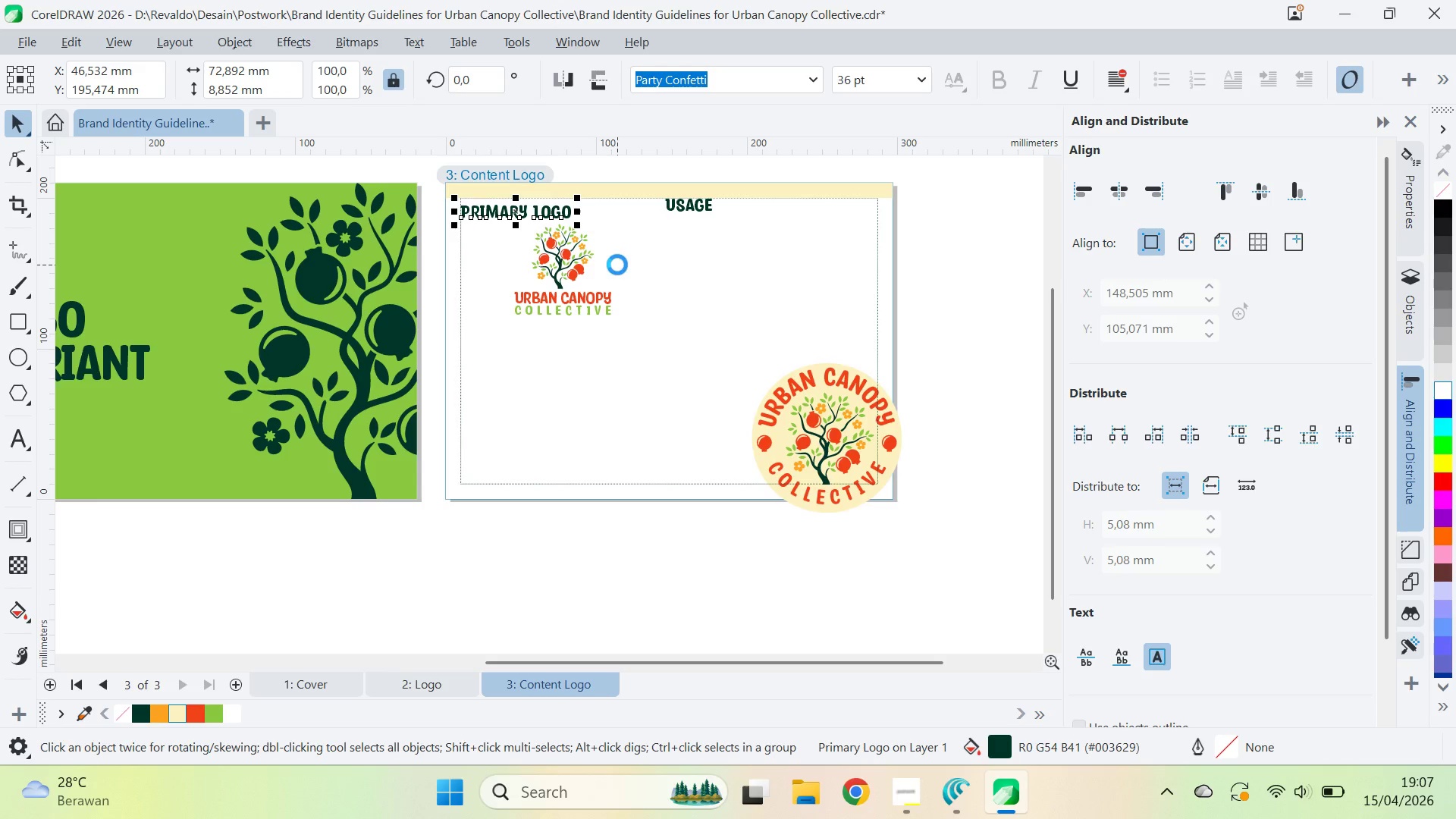 
hold_key(key=ArrowDown, duration=1.22)
 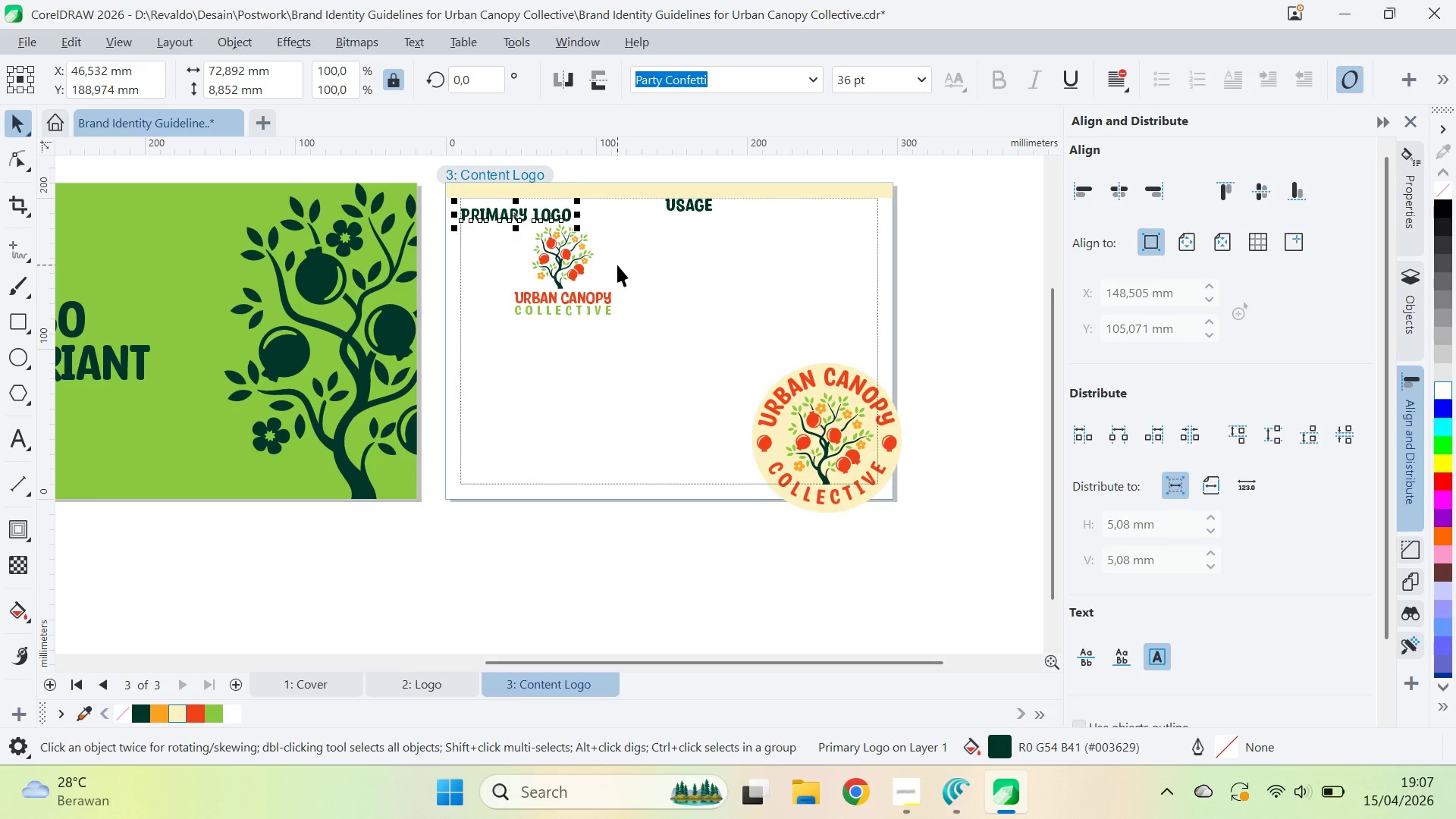 
key(ArrowUp)
 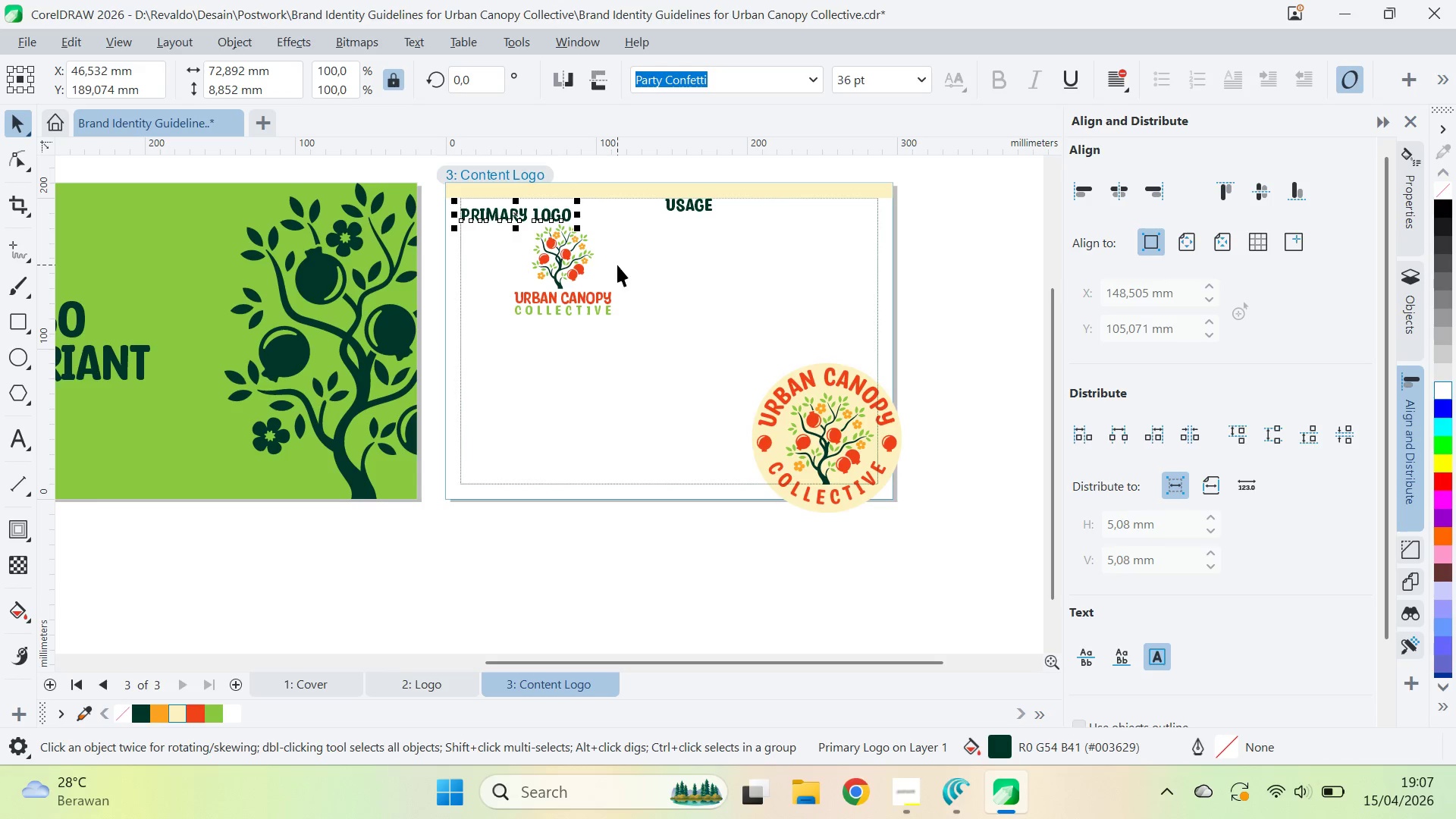 
hold_key(key=ArrowDown, duration=0.95)
 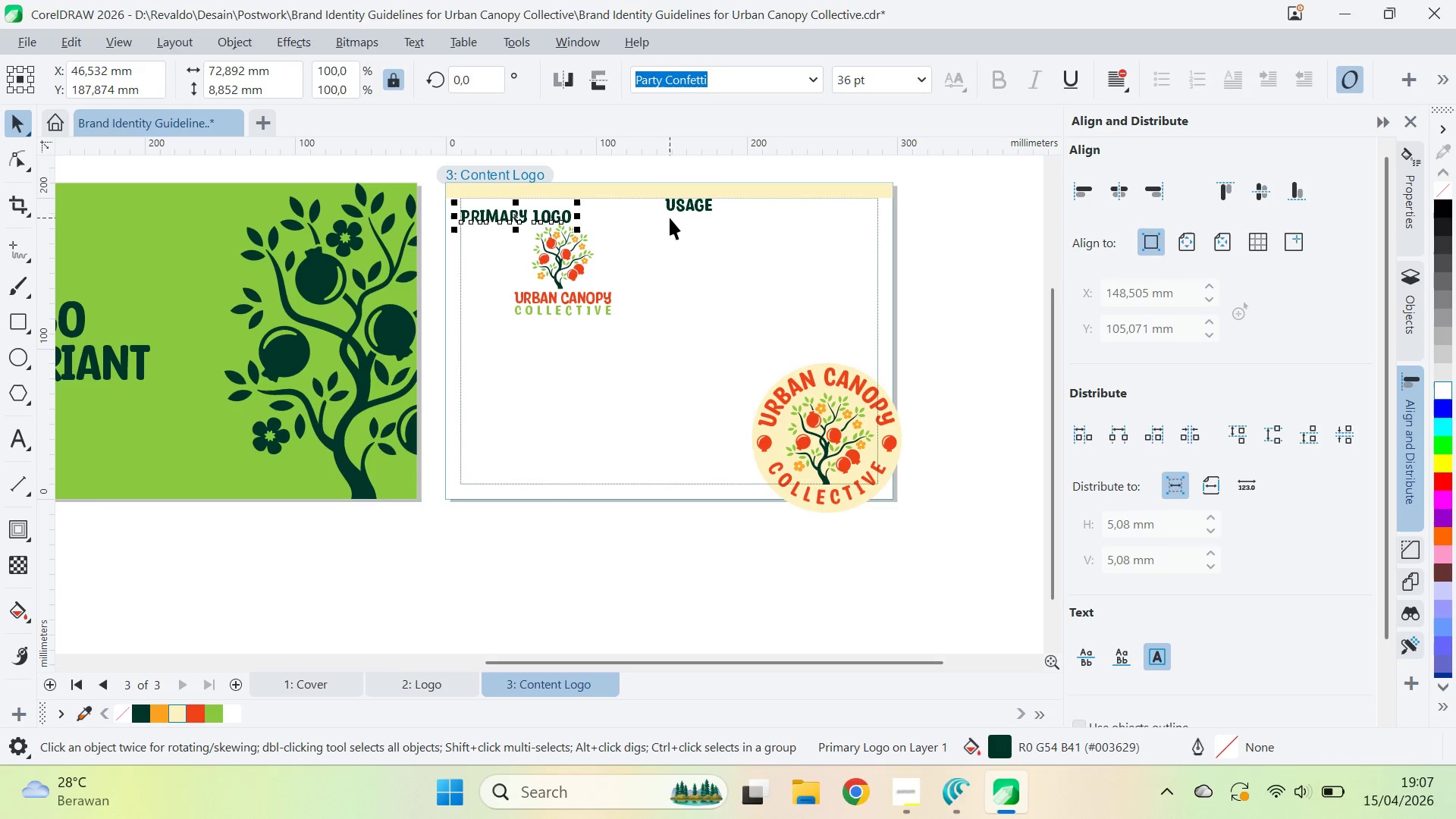 
left_click([680, 207])
 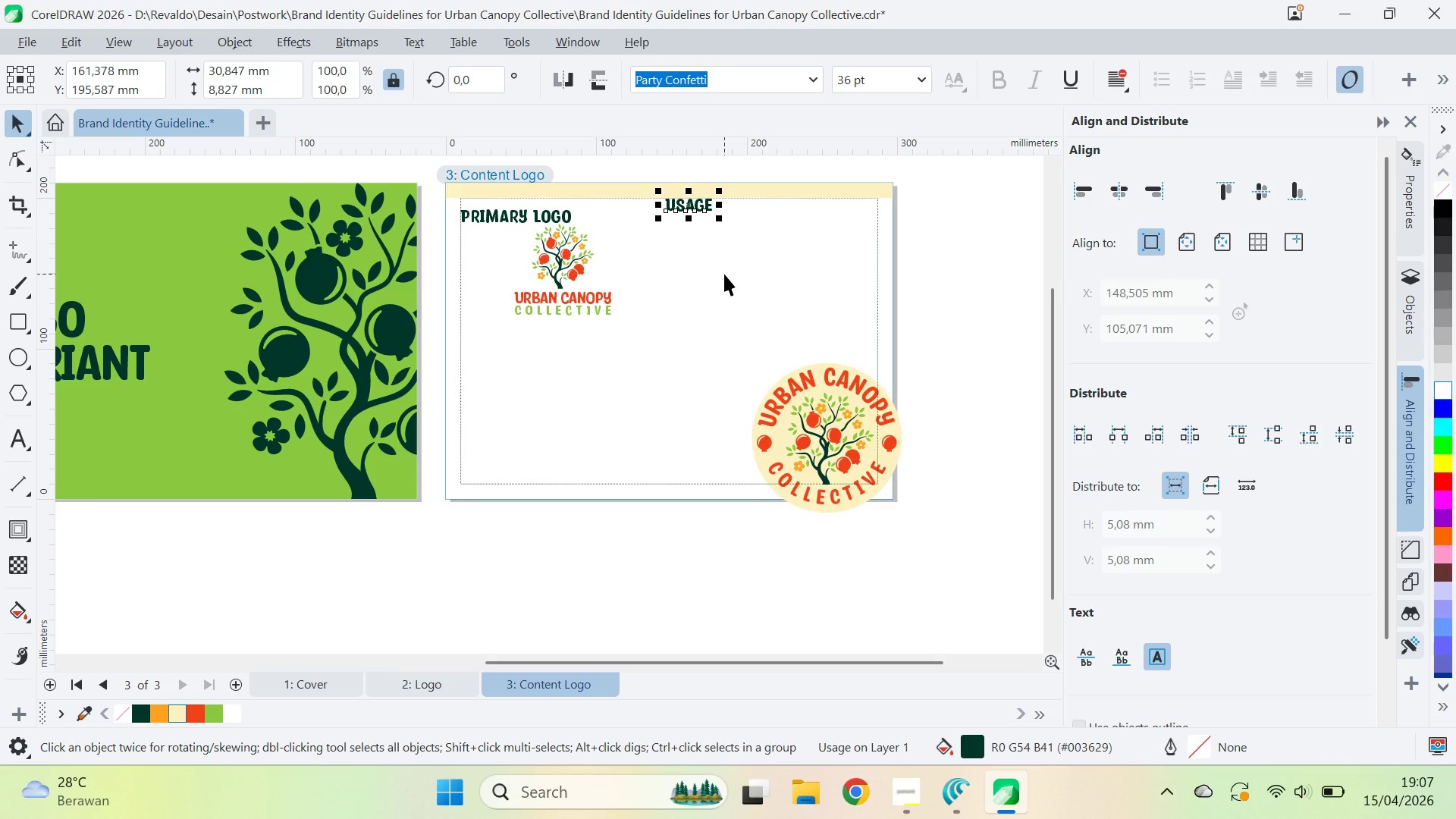 
key(Delete)
 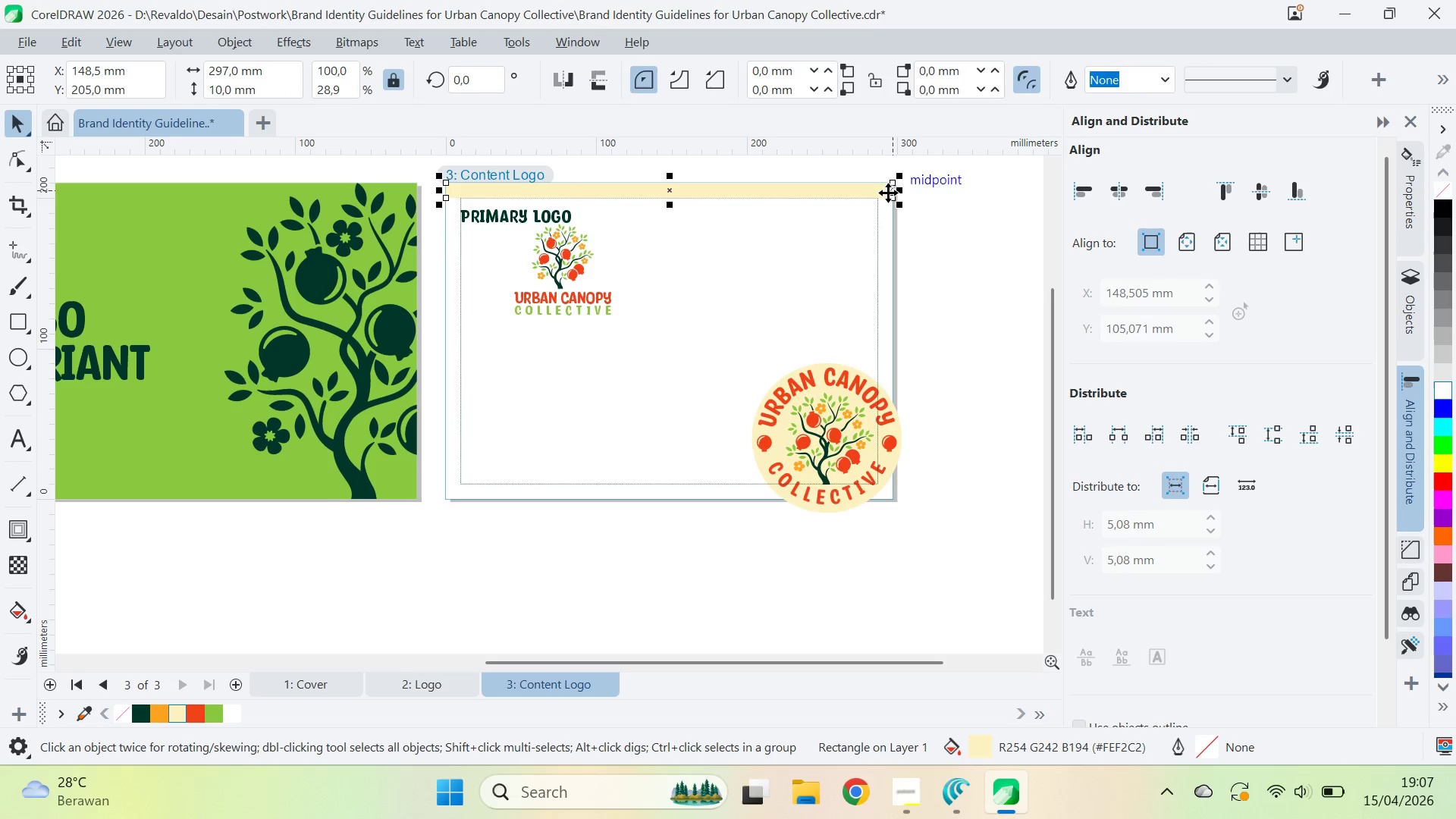 
left_click_drag(start_coordinate=[889, 196], to_coordinate=[895, 500])
 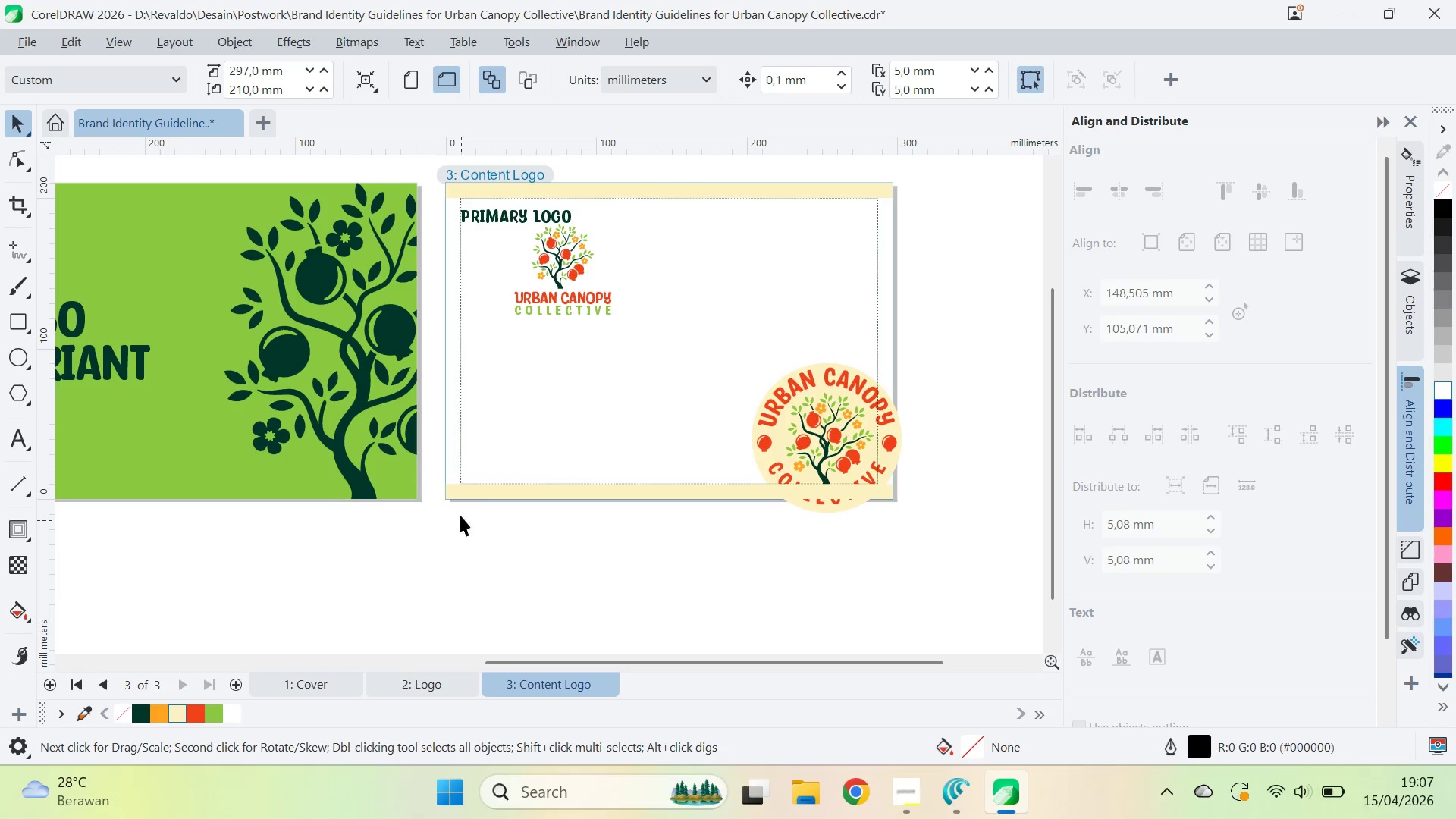 
hold_key(key=ShiftLeft, duration=1.5)
 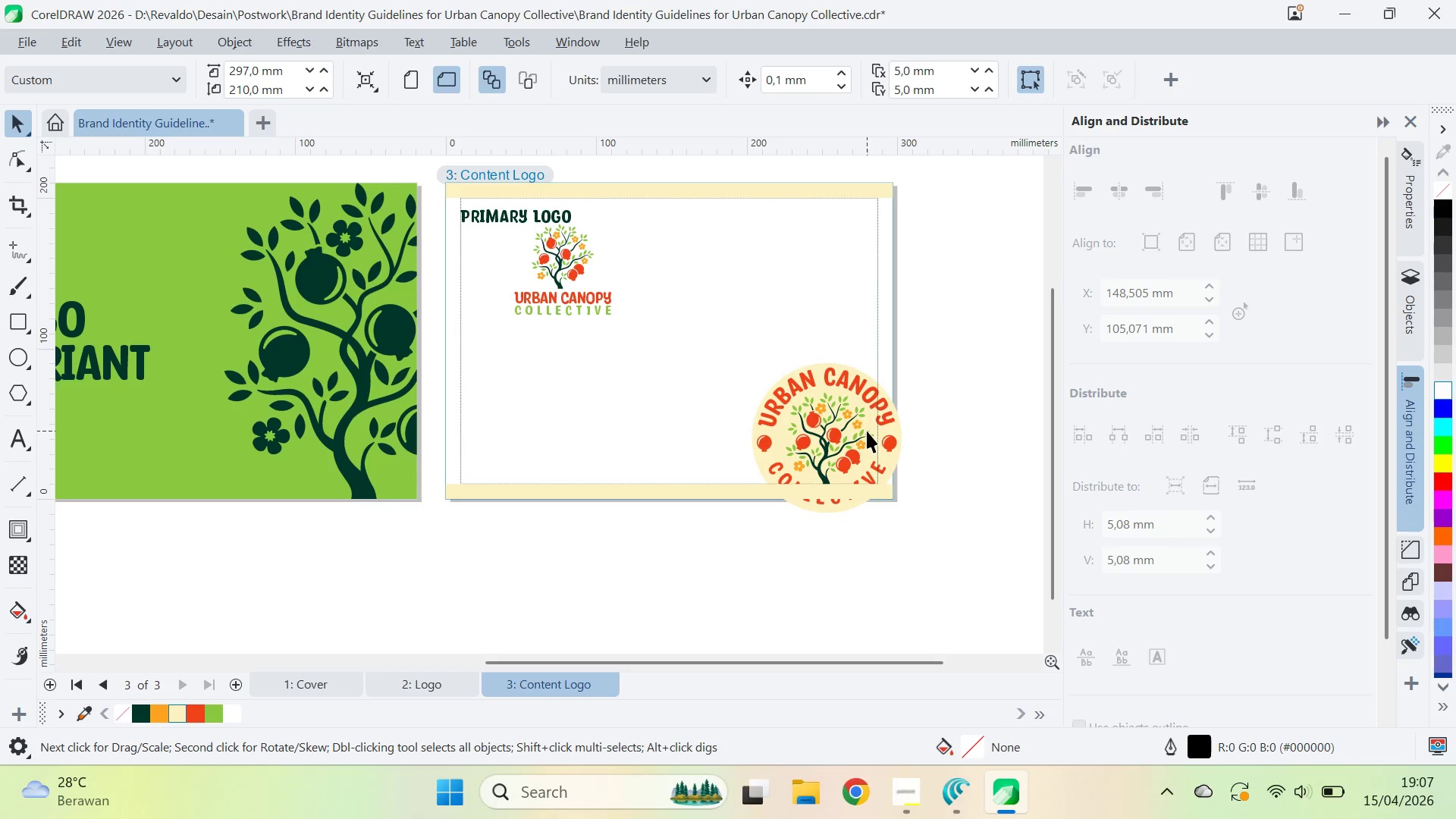 
left_click_drag(start_coordinate=[856, 429], to_coordinate=[793, 306])
 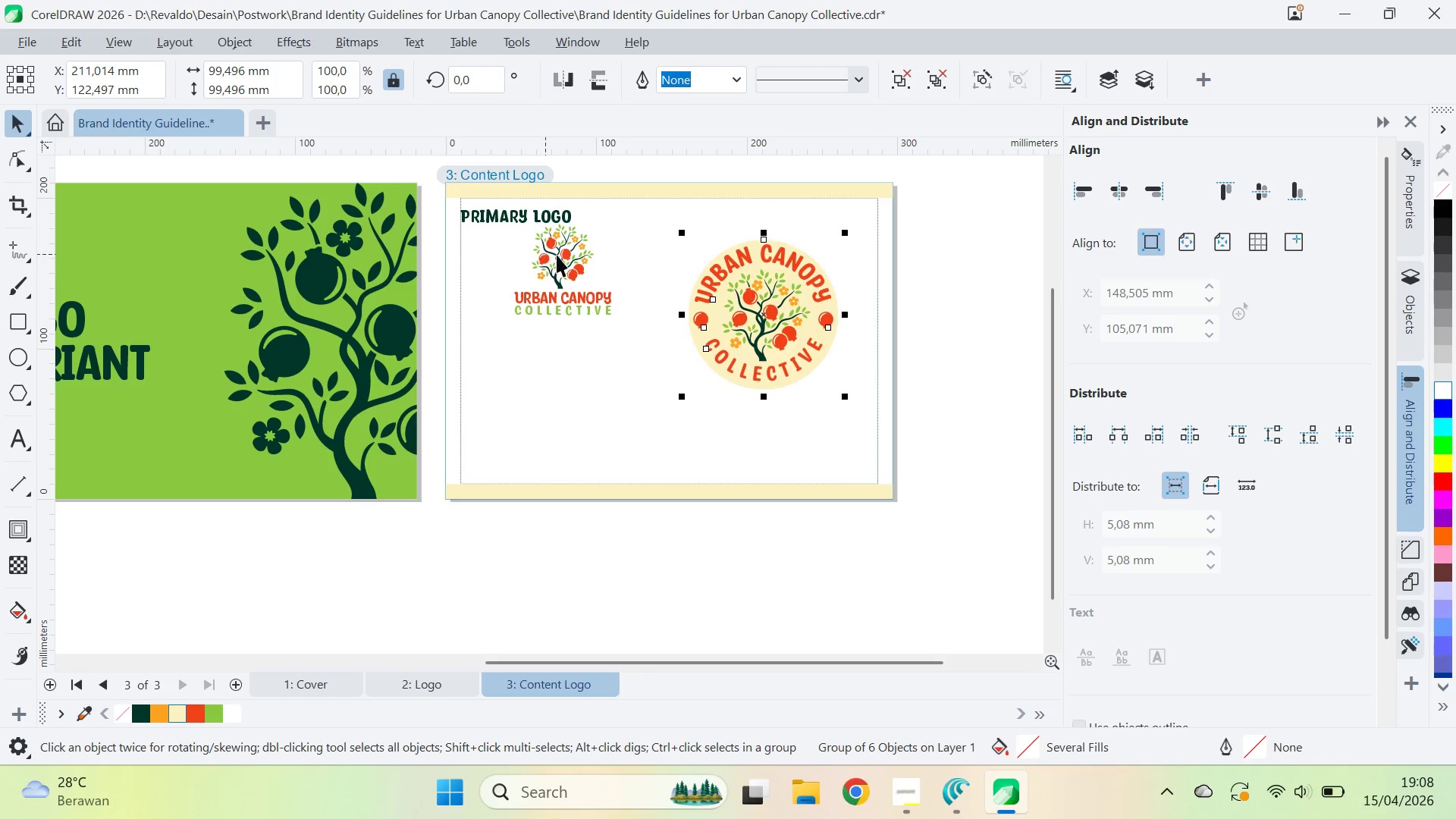 
left_click_drag(start_coordinate=[560, 257], to_coordinate=[528, 271])
 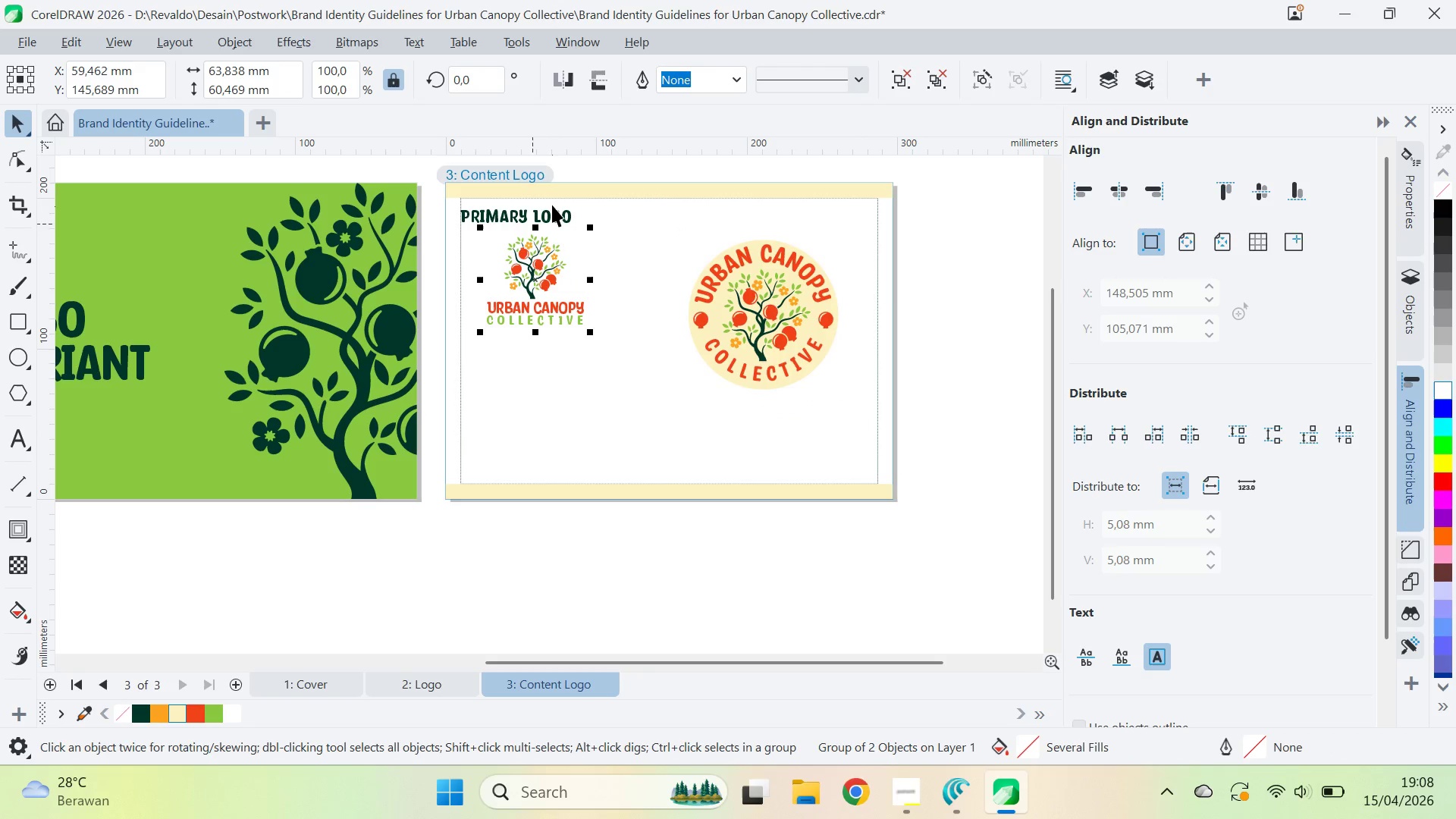 
hold_key(key=ShiftLeft, duration=0.42)
 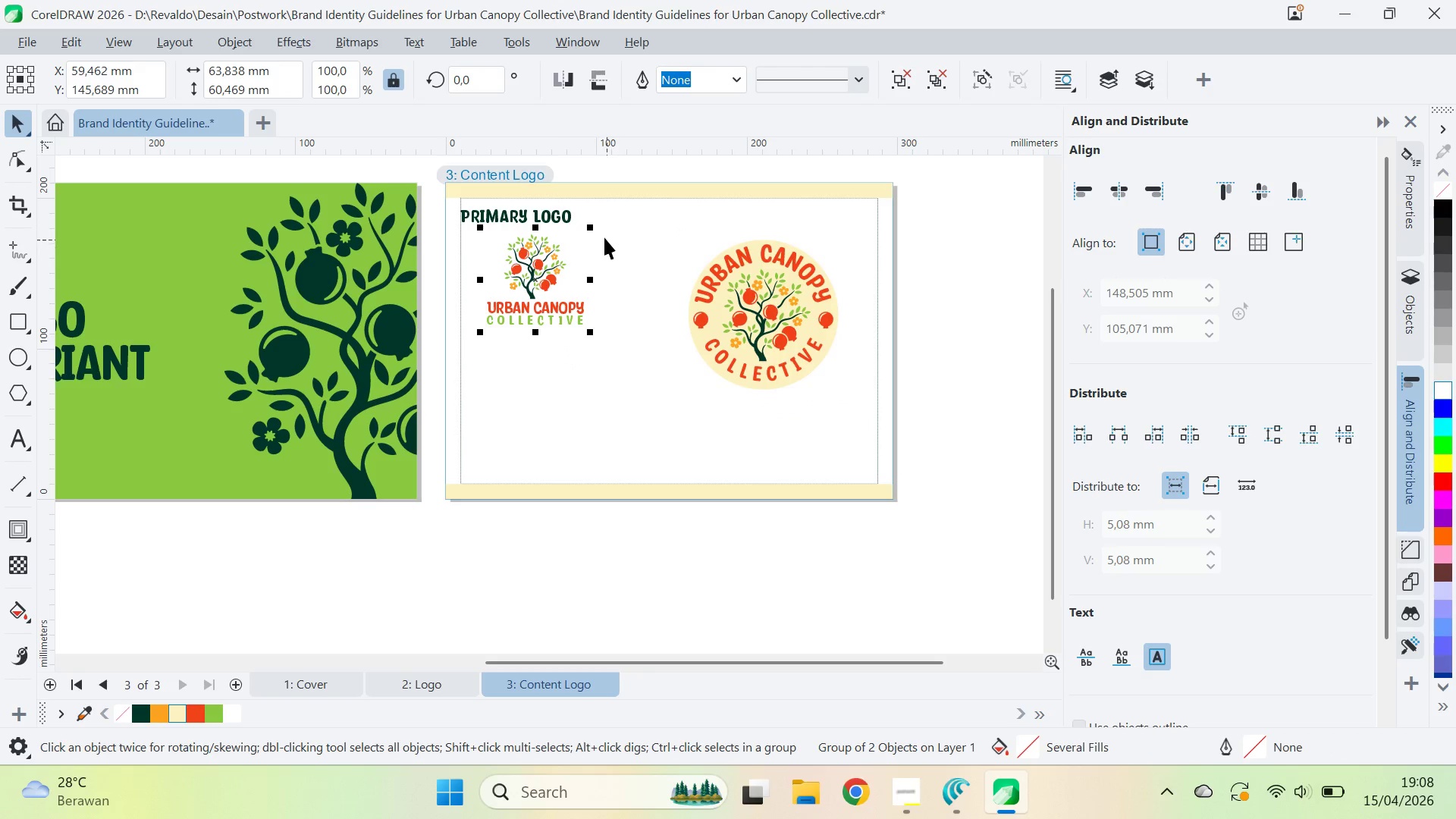 
left_click_drag(start_coordinate=[595, 228], to_coordinate=[643, 243])
 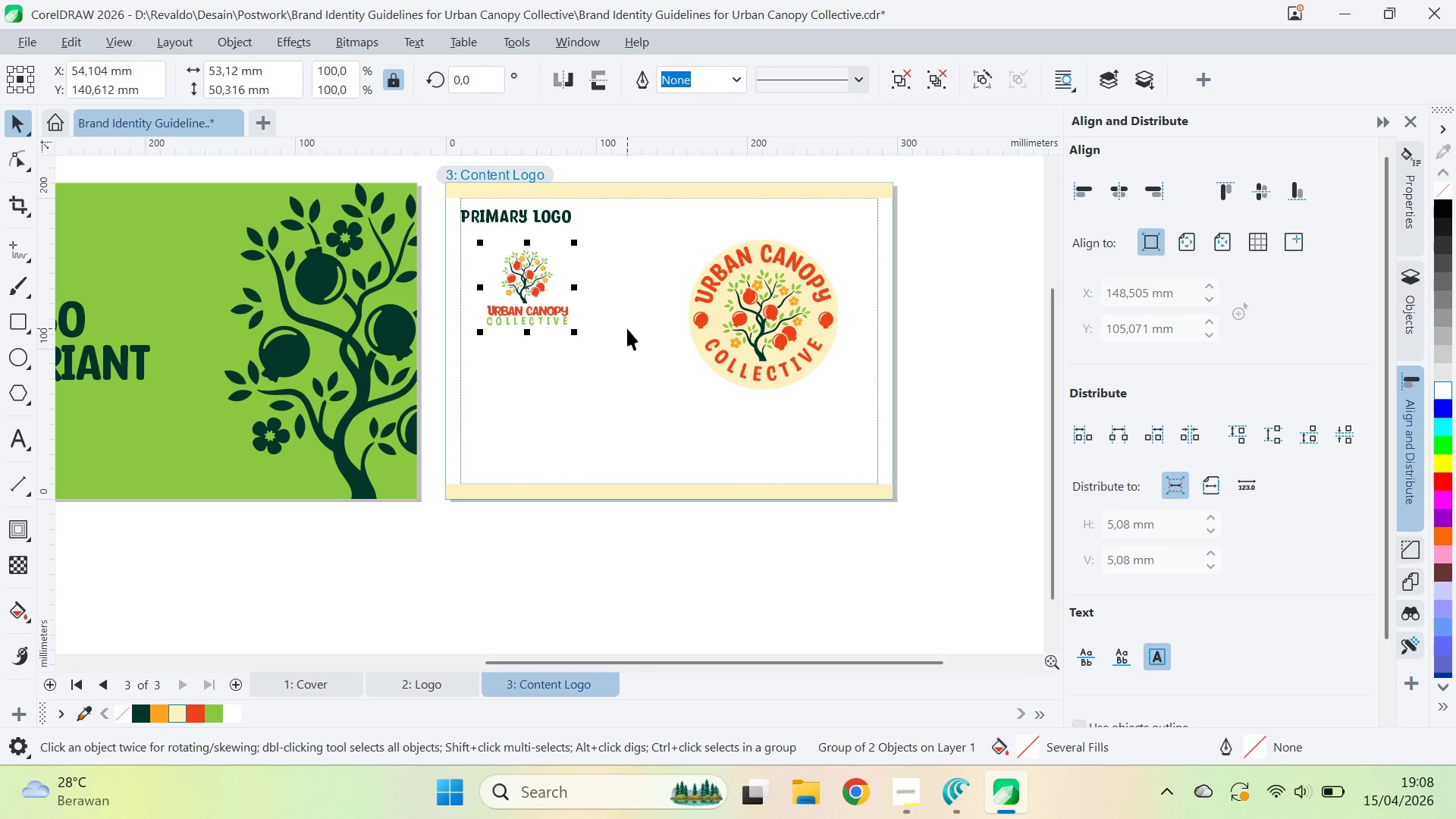 
key(Alt+Tab)
 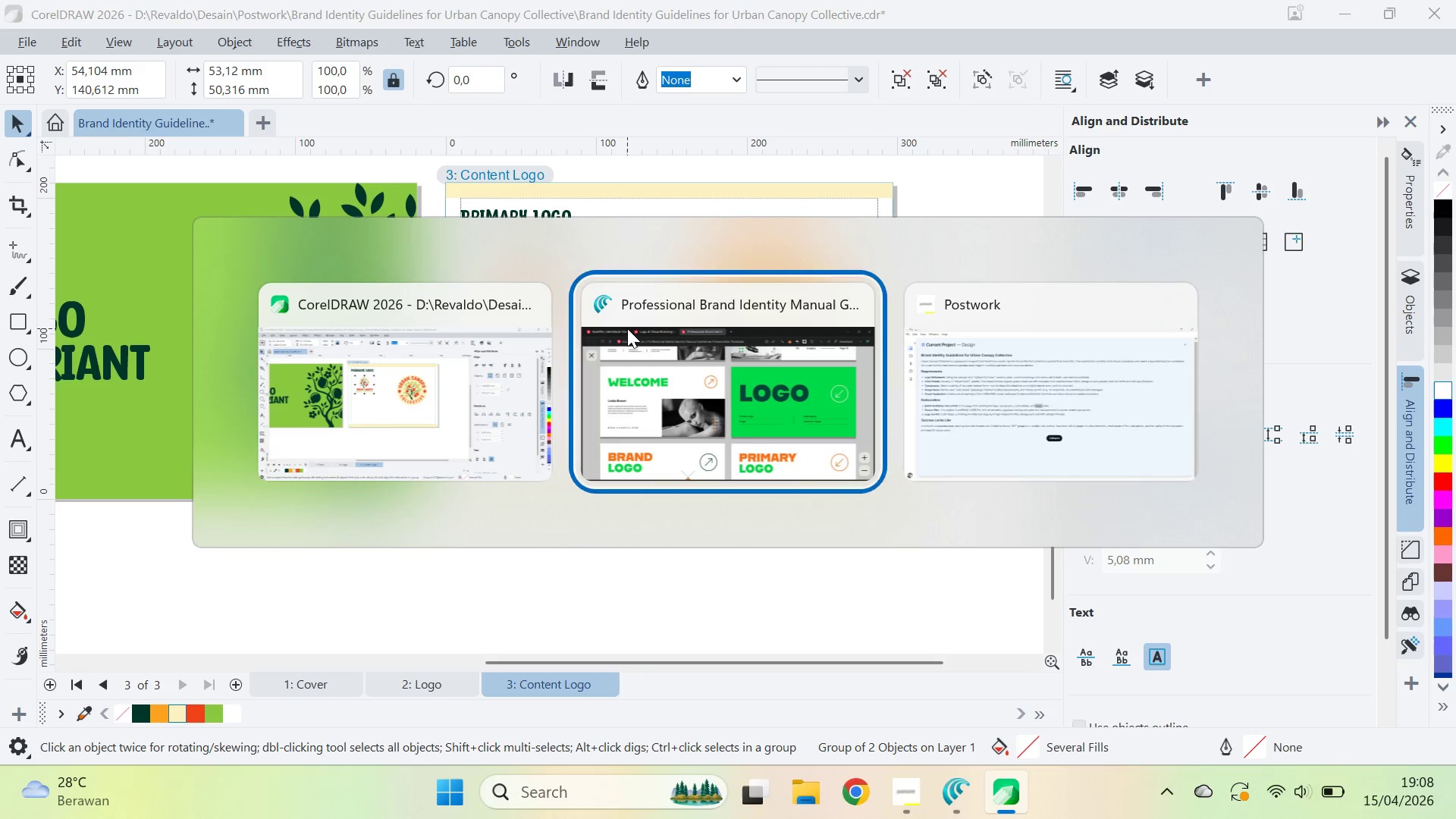 
key(Alt+Tab)